 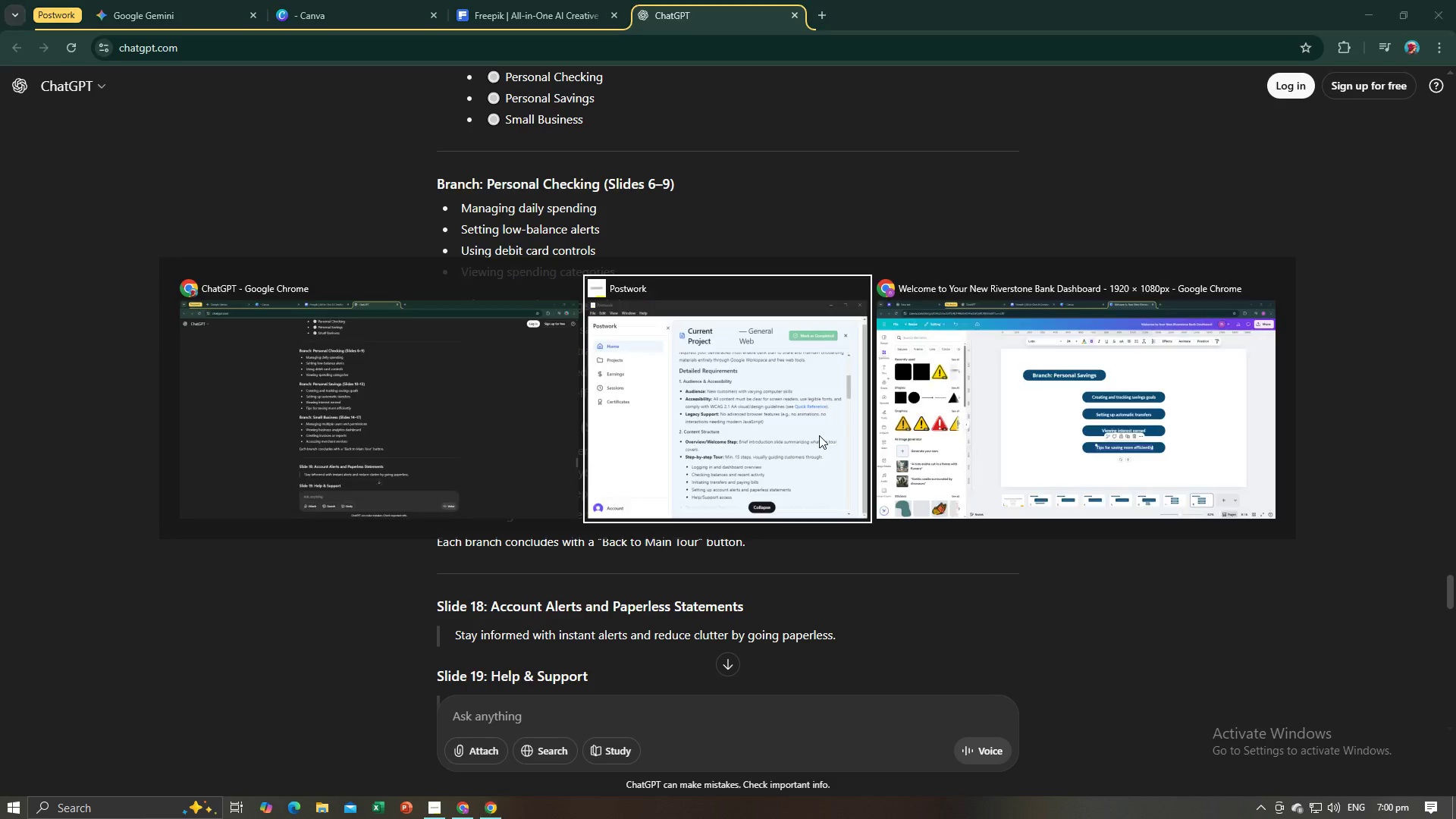 
key(Alt+Tab)
 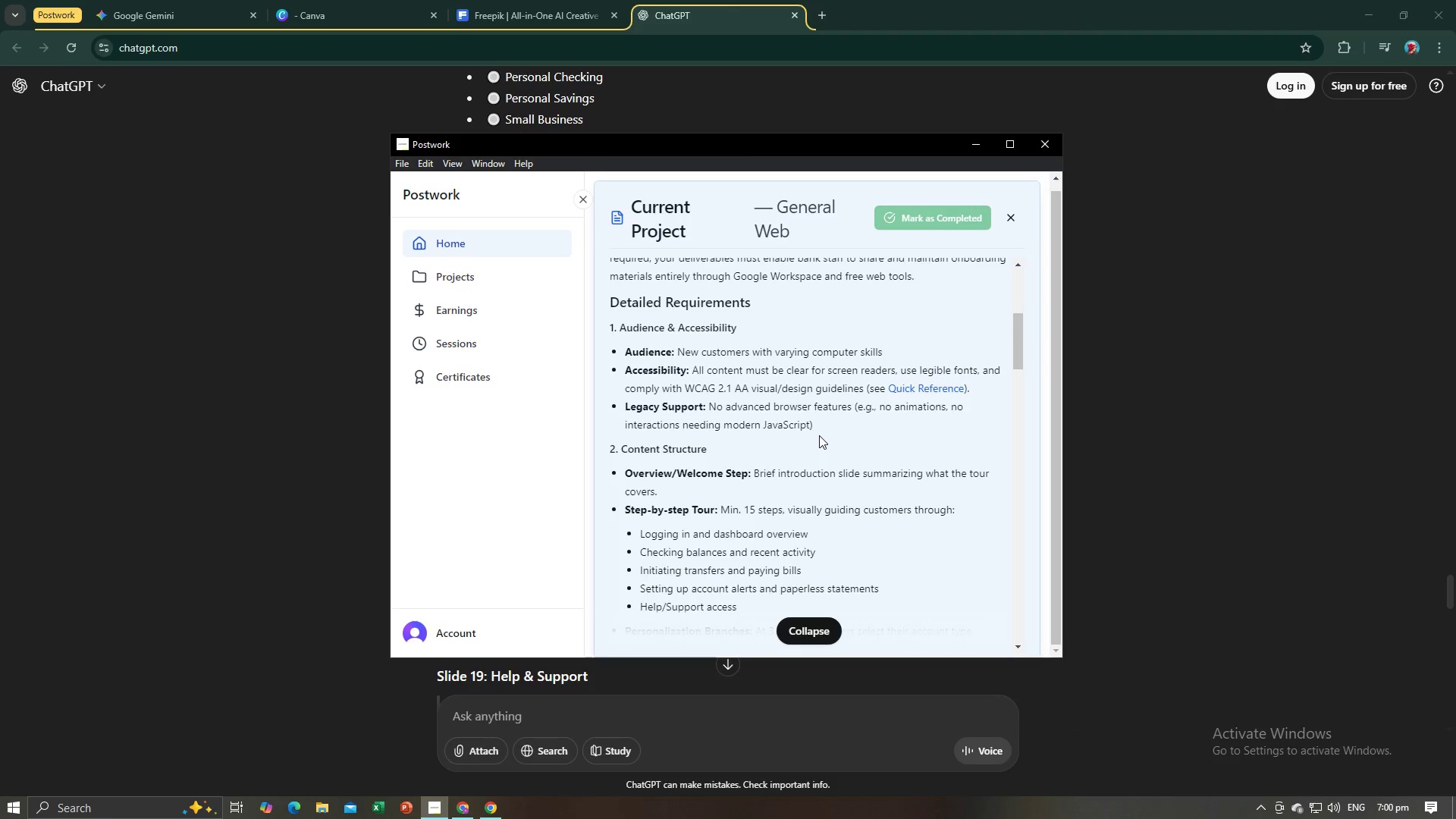 
key(Alt+AltLeft)
 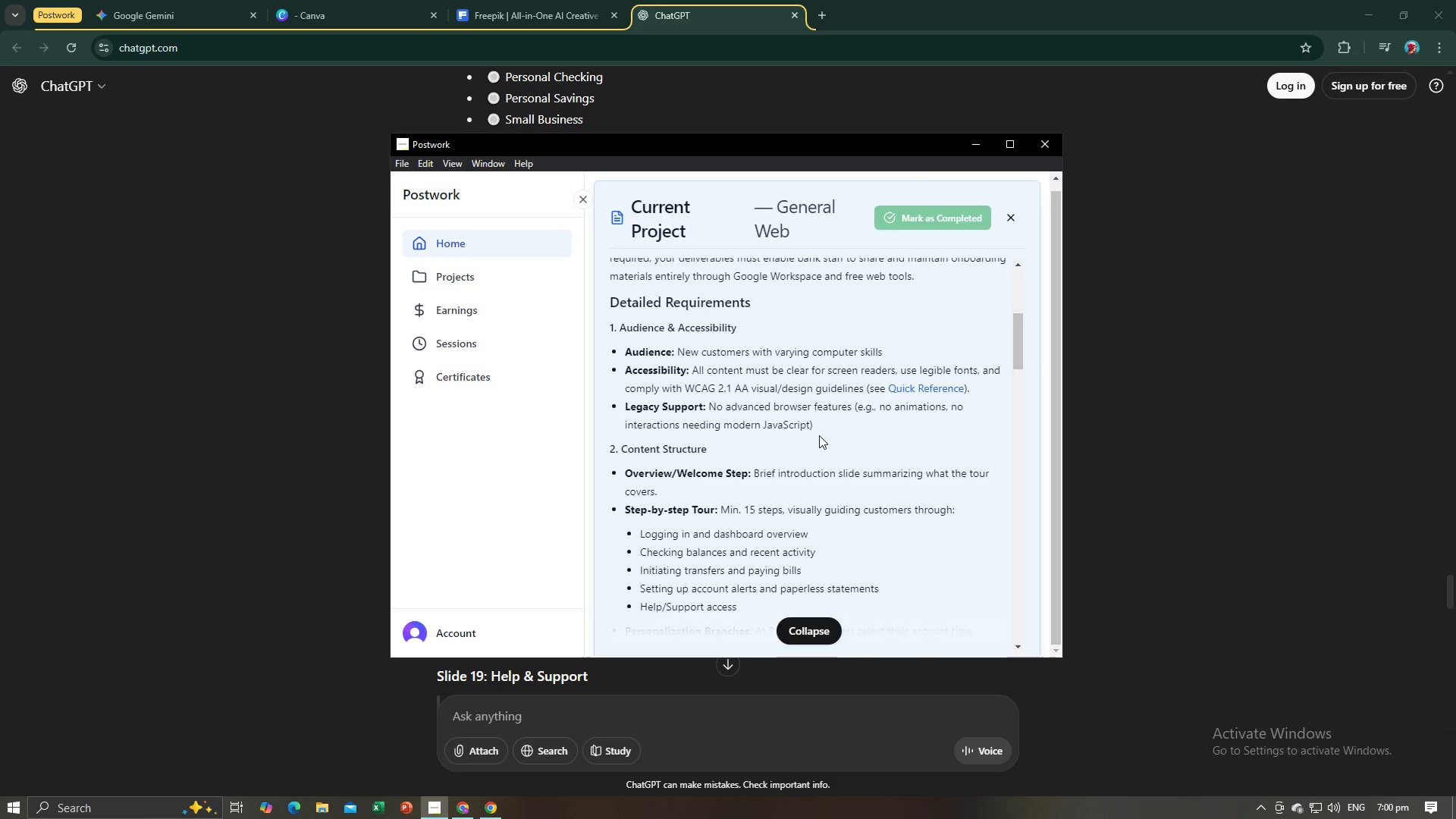 
key(Alt+Tab)
 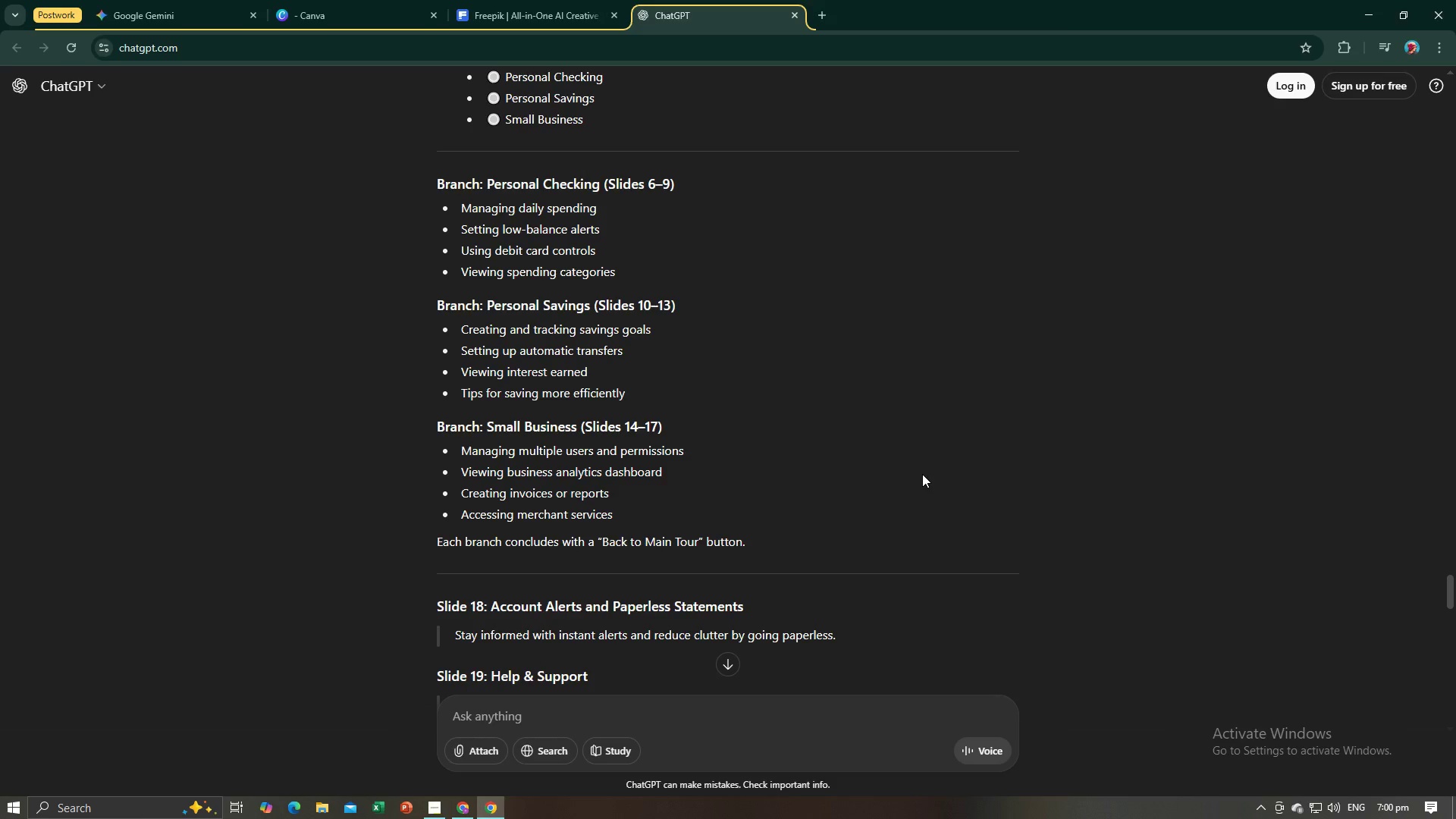 
left_click([922, 474])